 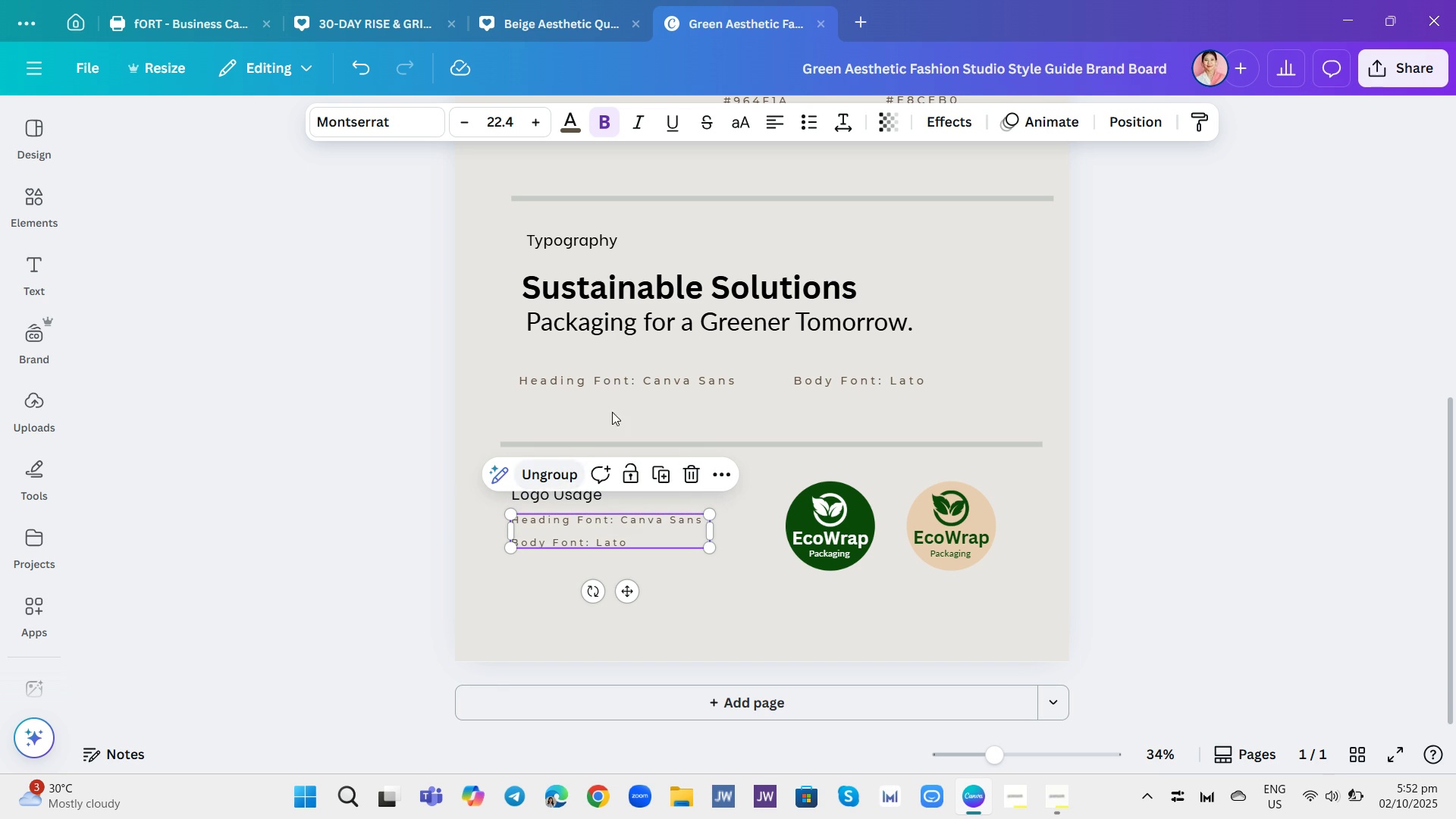 
left_click([543, 129])
 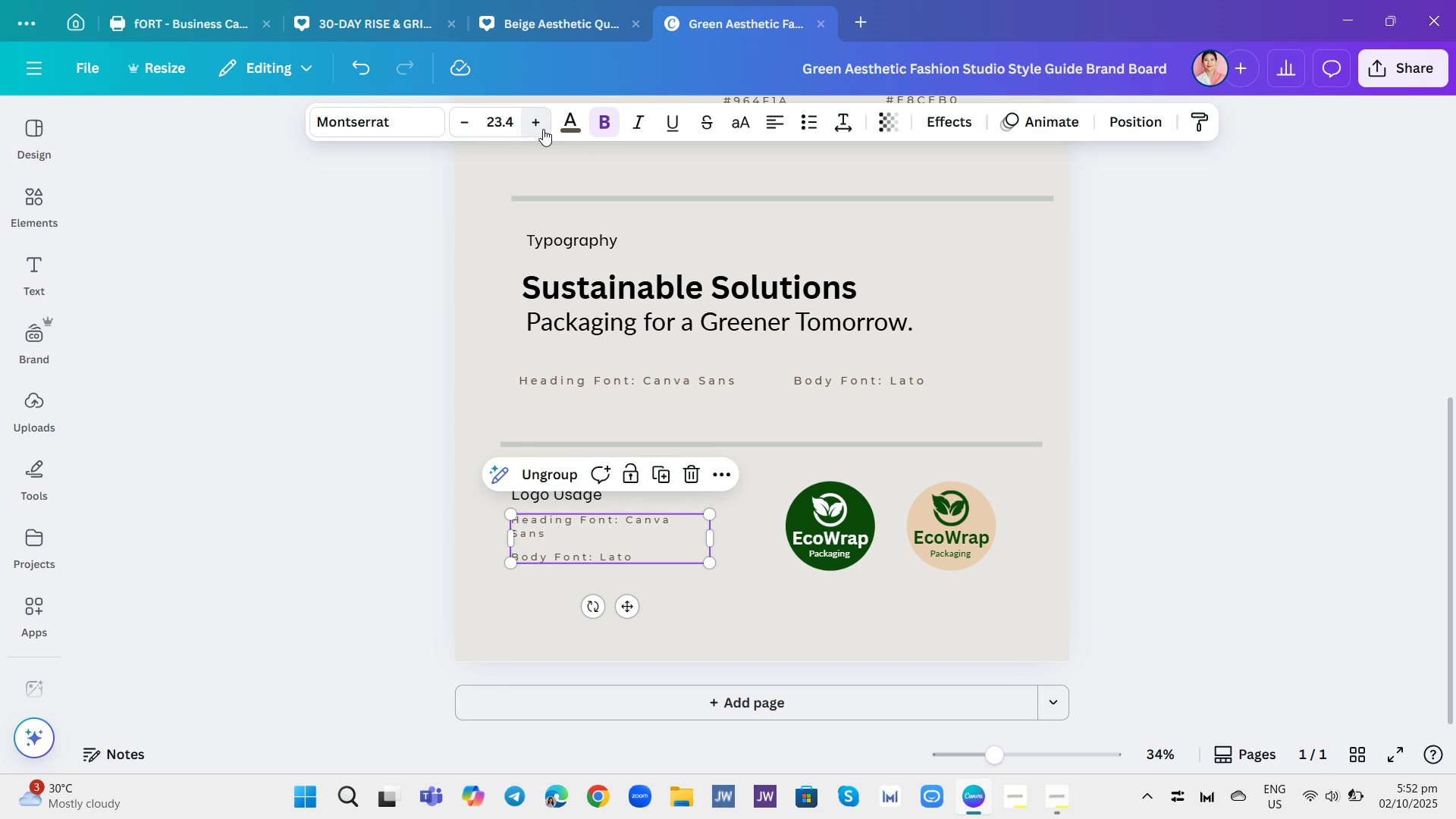 
left_click([543, 129])
 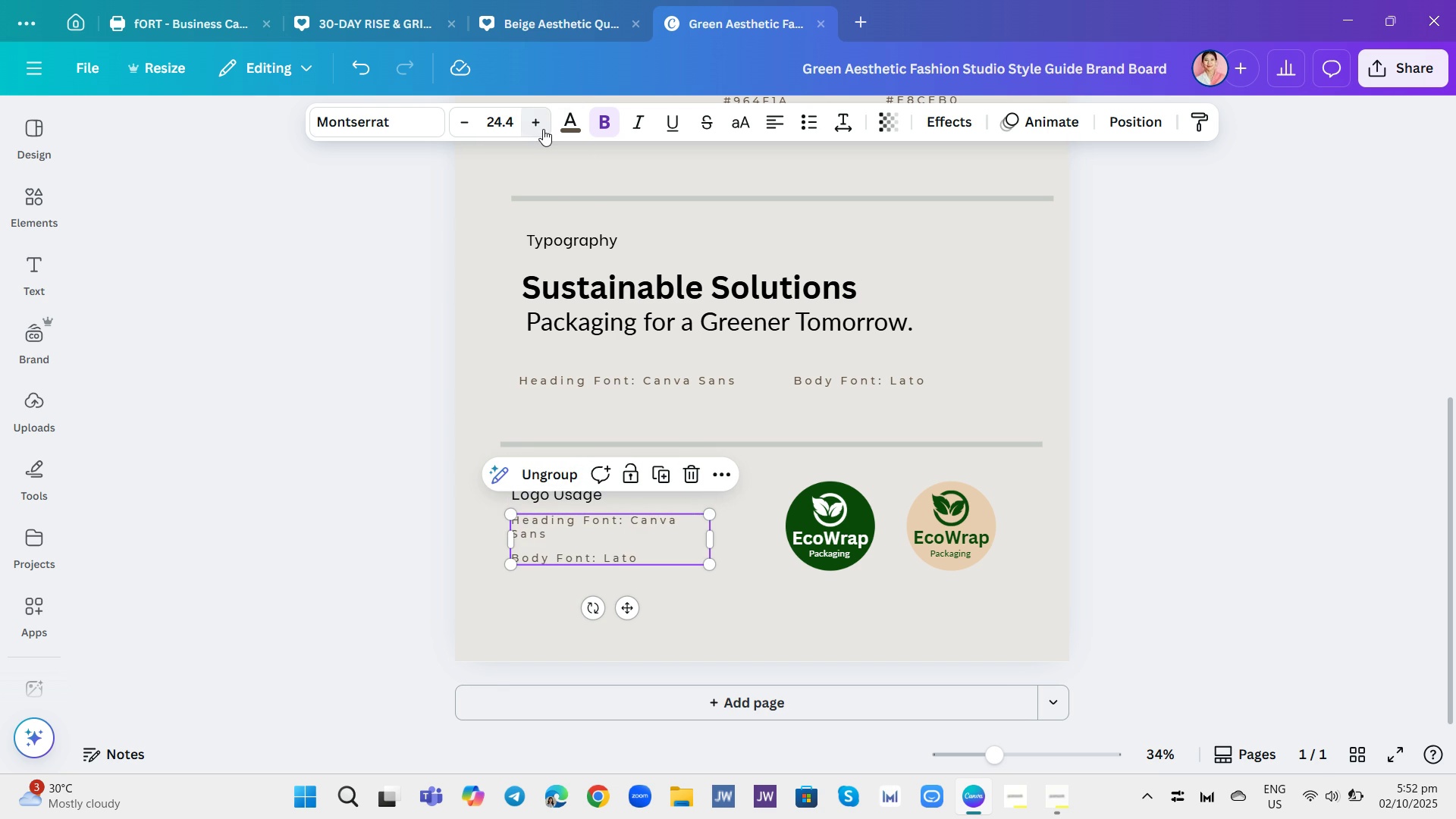 
left_click([543, 129])
 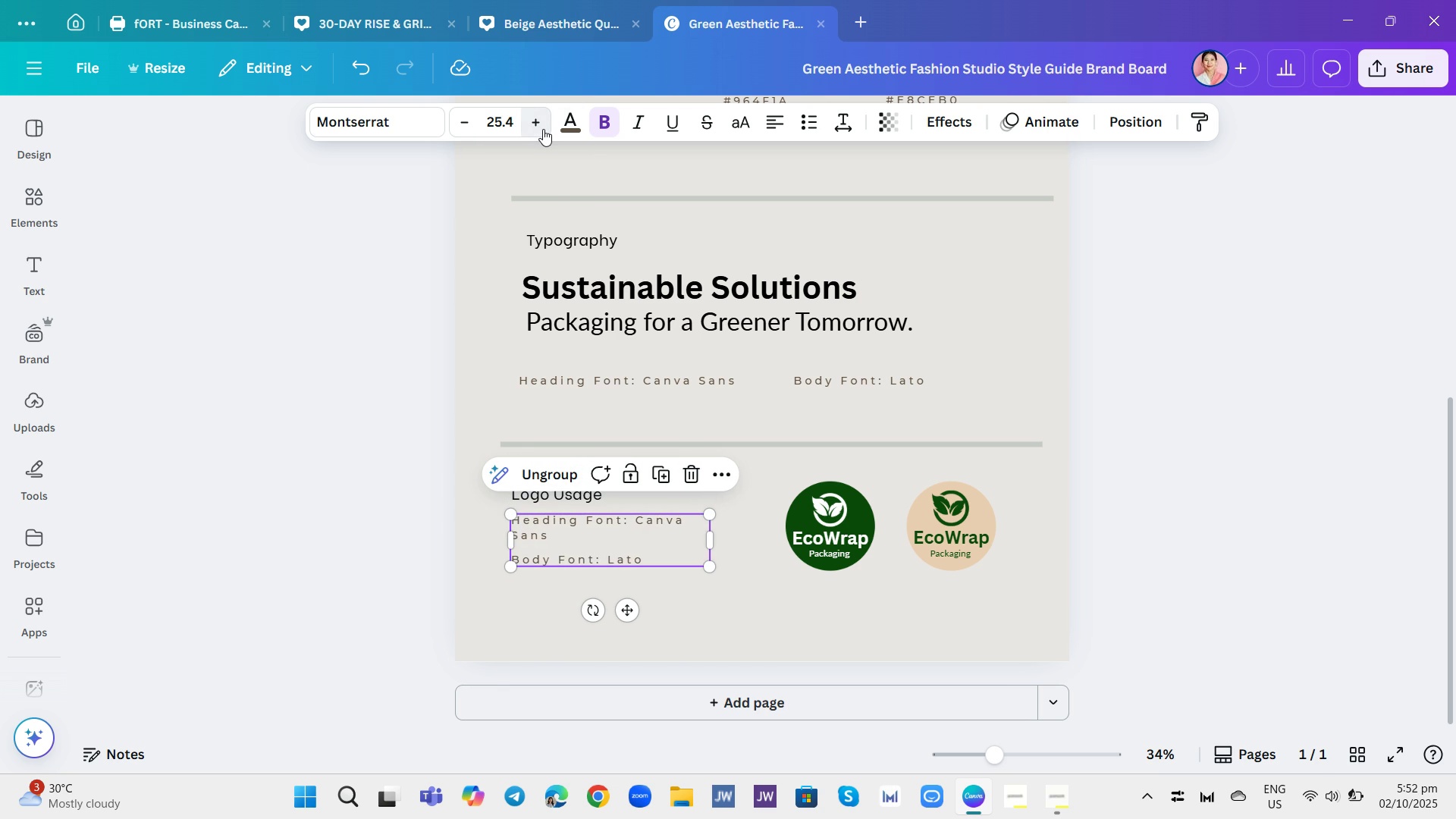 
left_click([543, 129])